 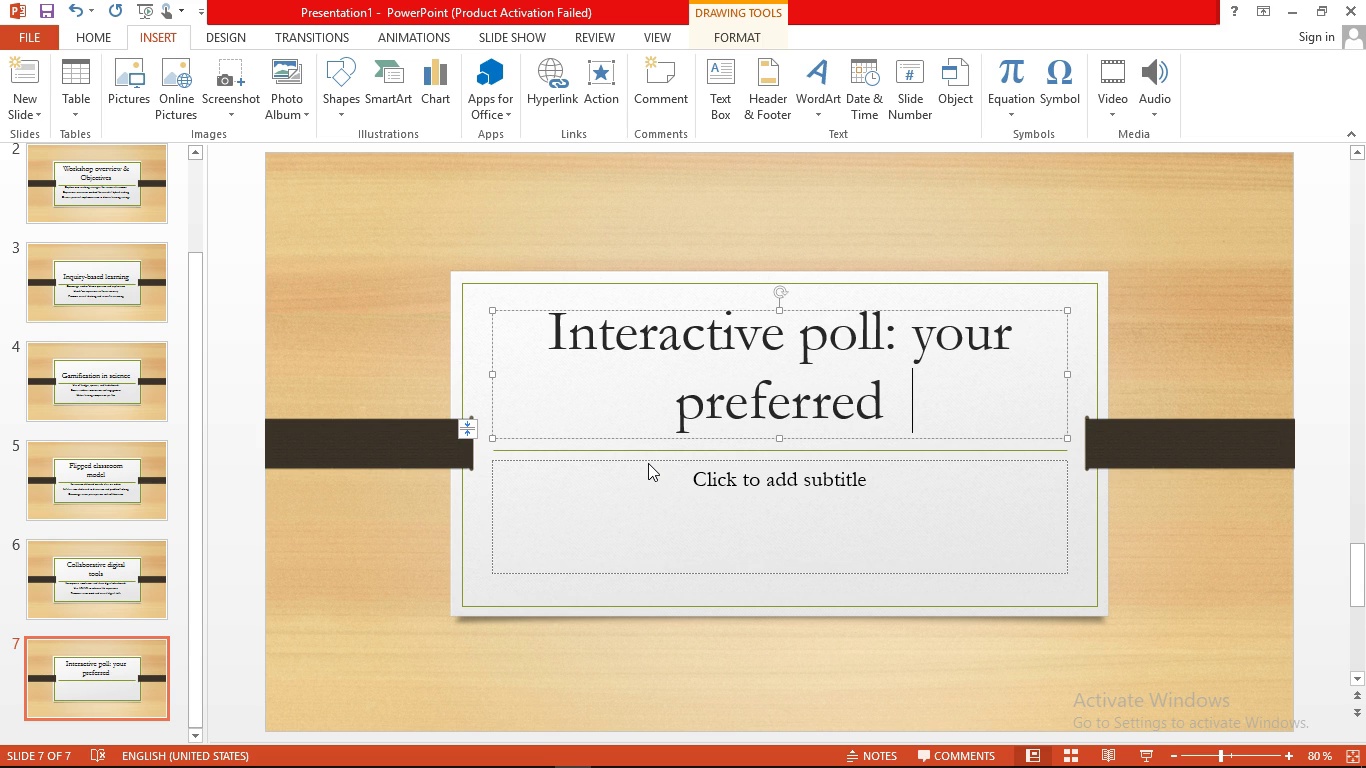 
type(teahing method )
 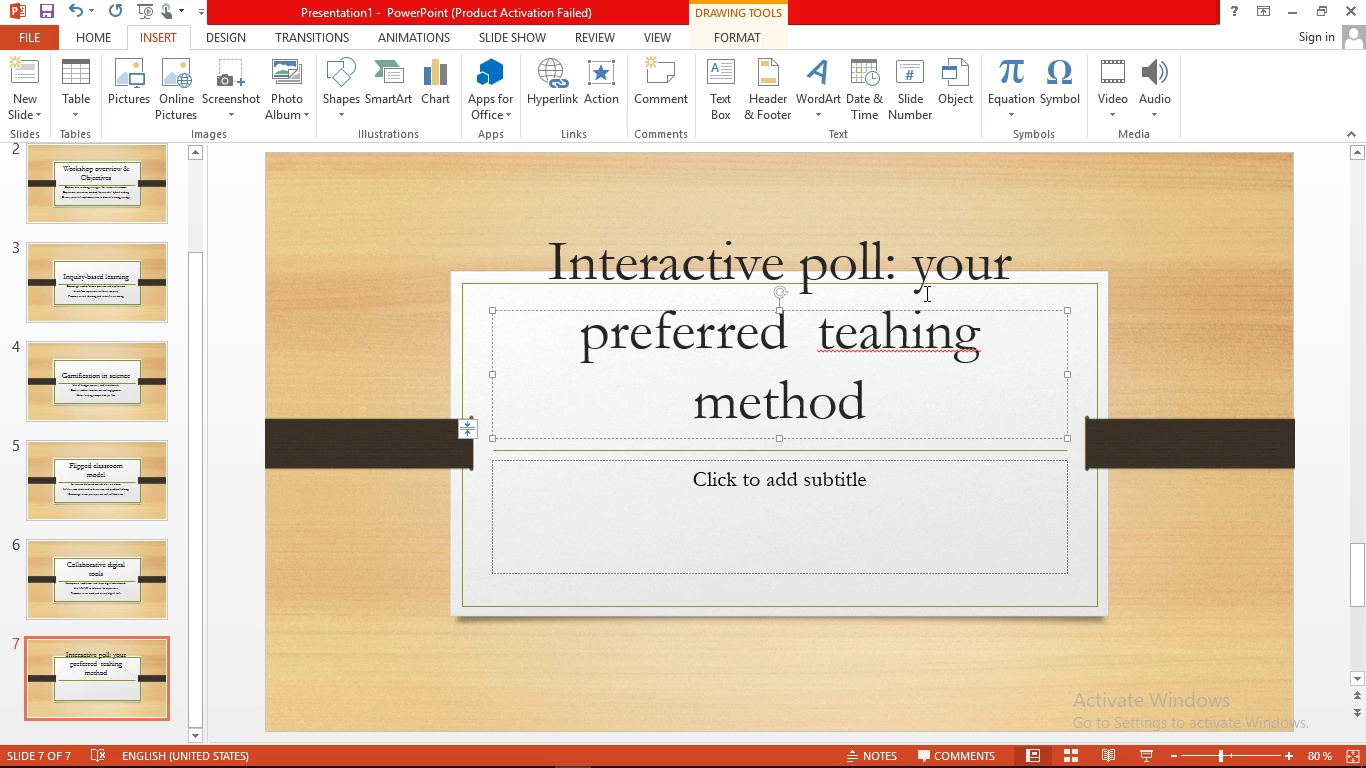 
right_click([921, 318])
 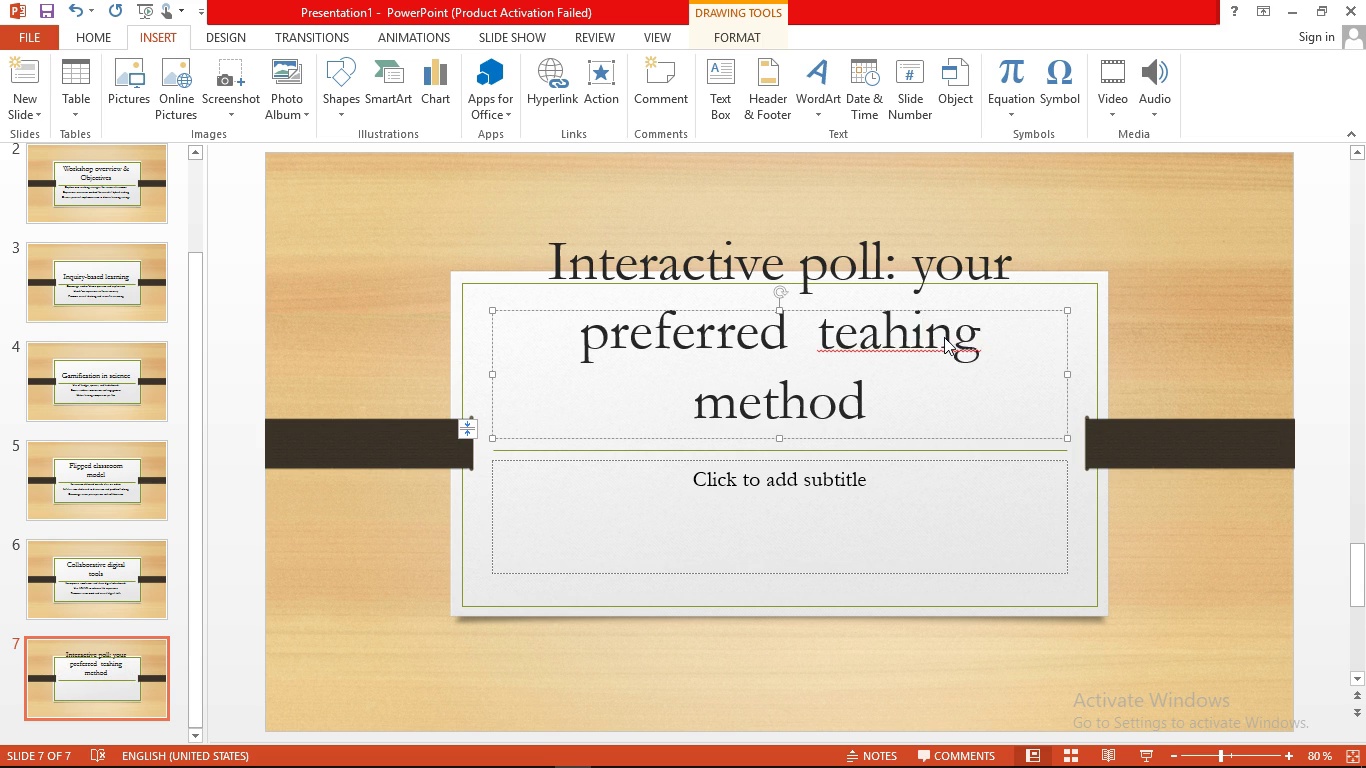 
left_click([944, 337])
 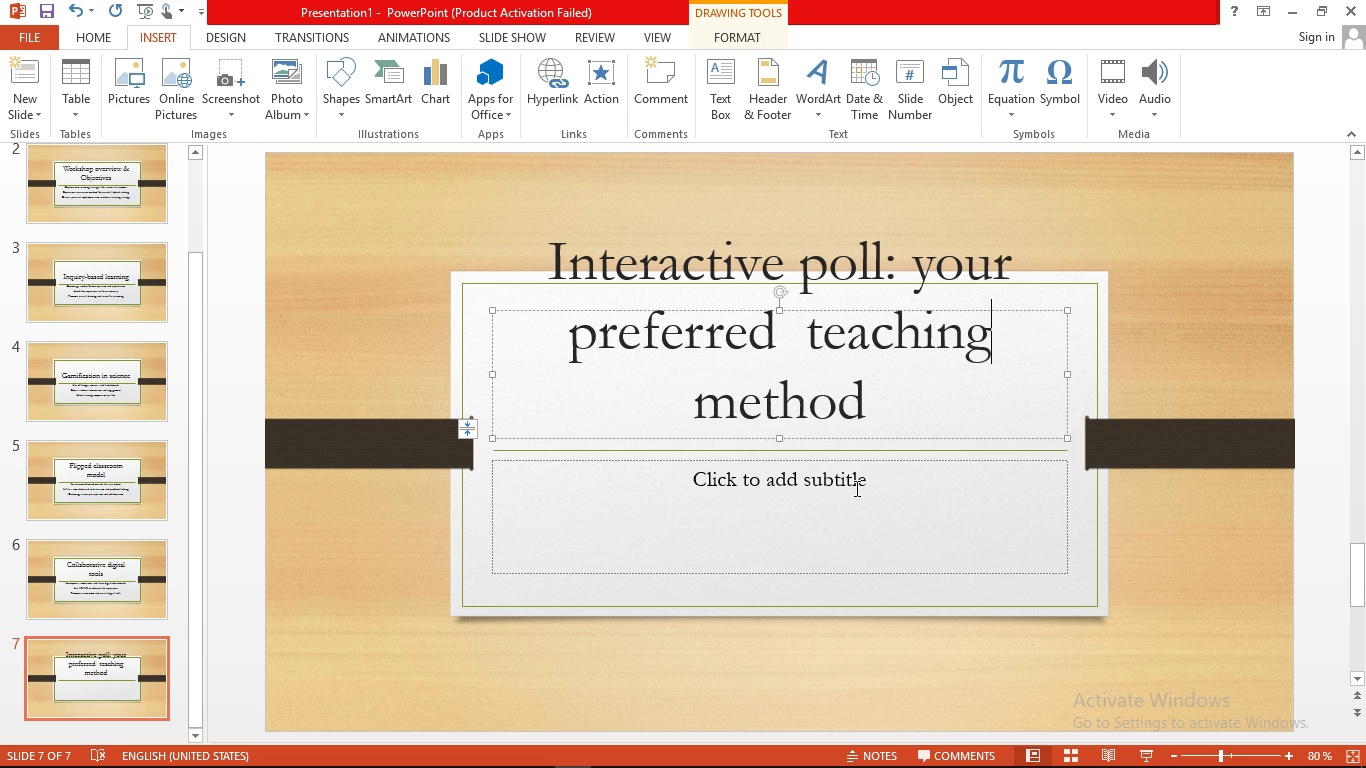 
left_click([855, 488])
 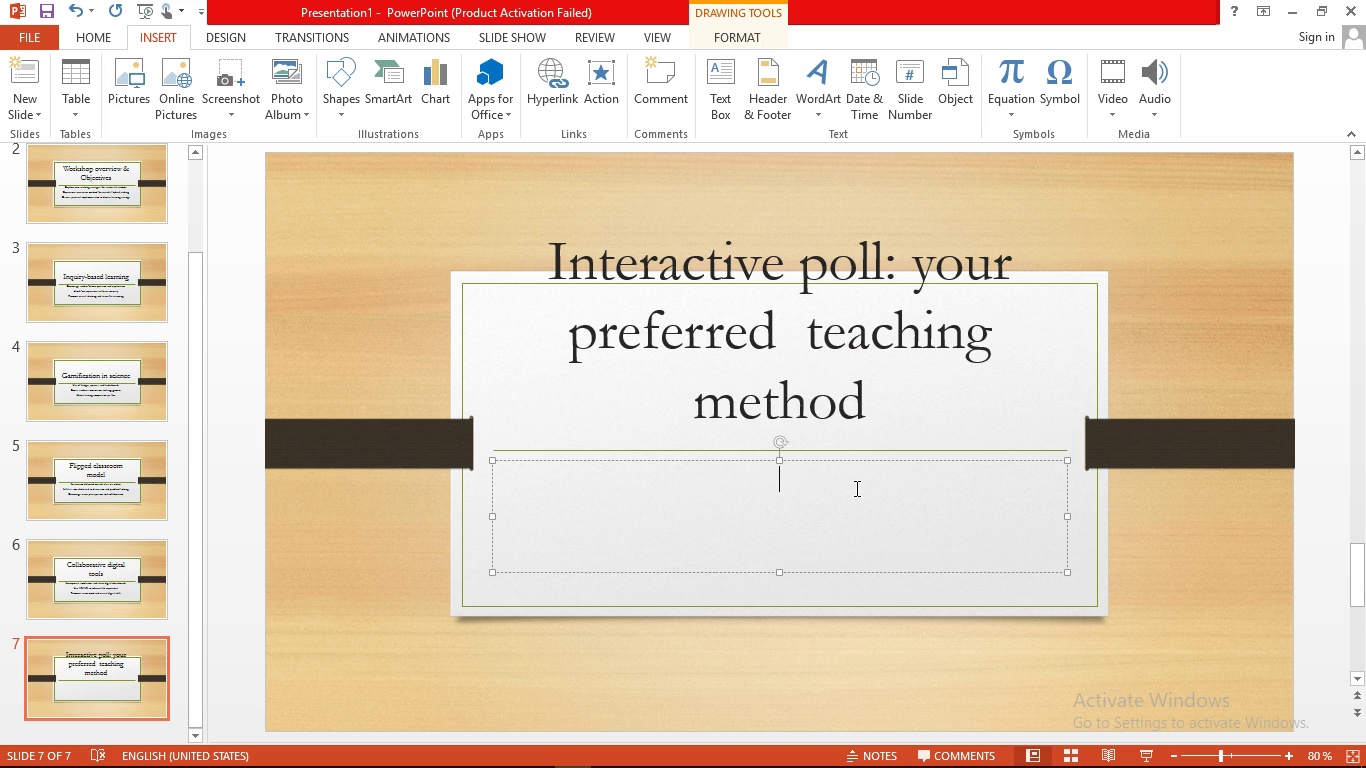 
type(inquiry based learning )
 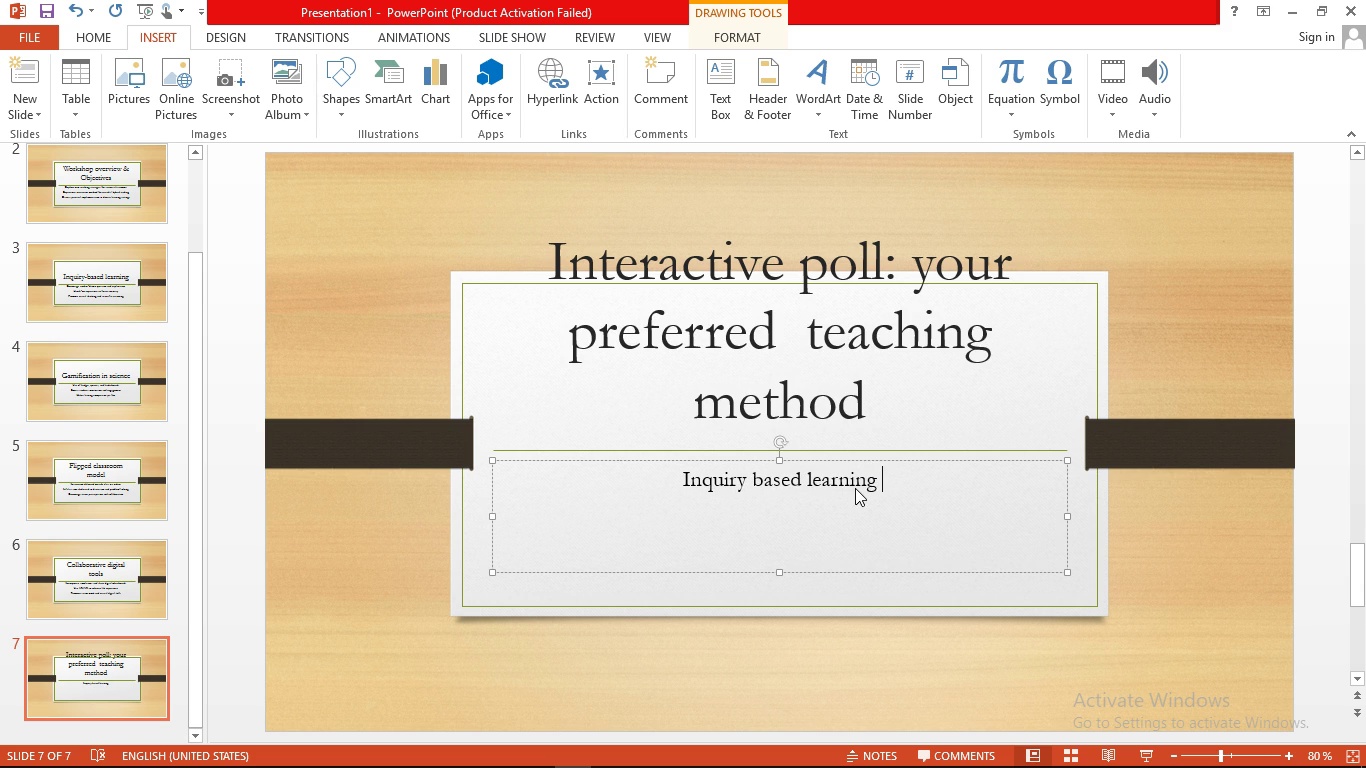 
key(Enter)
 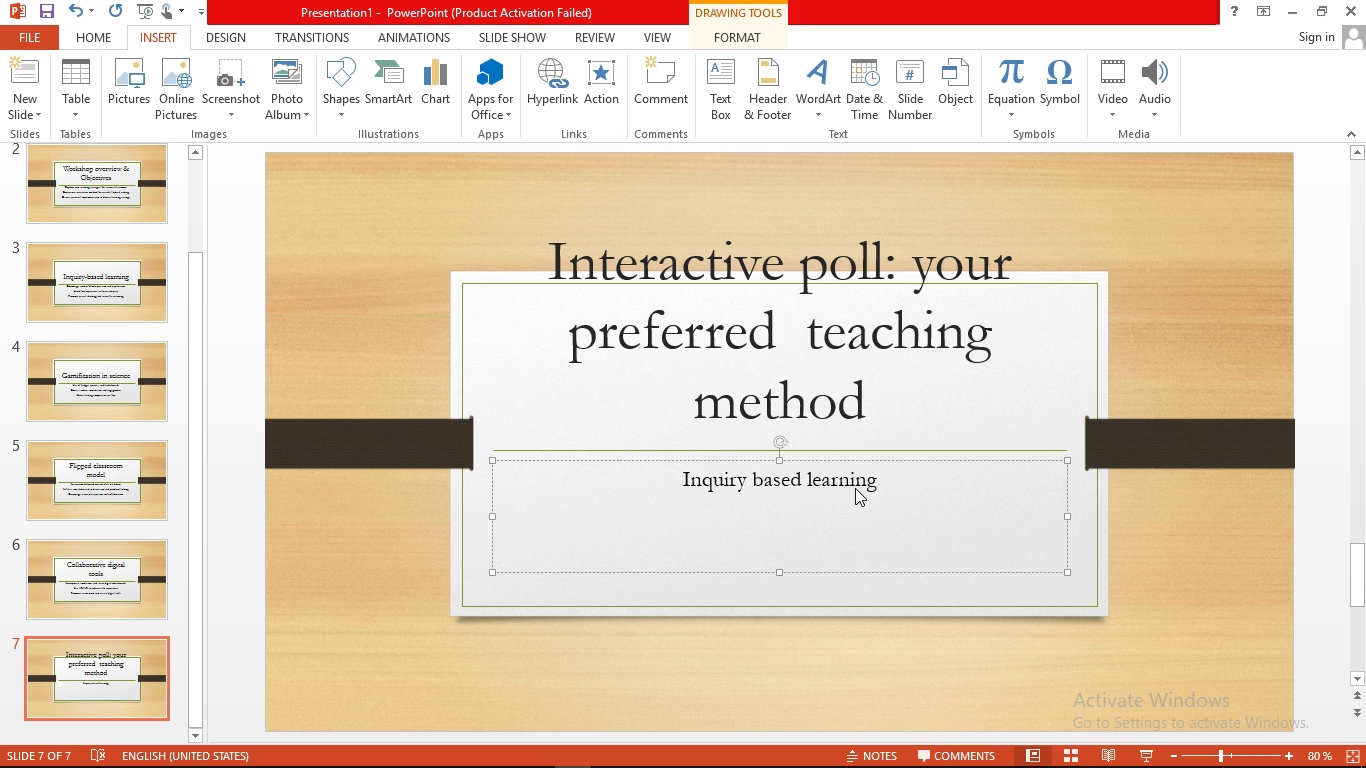 
type(gamification )
 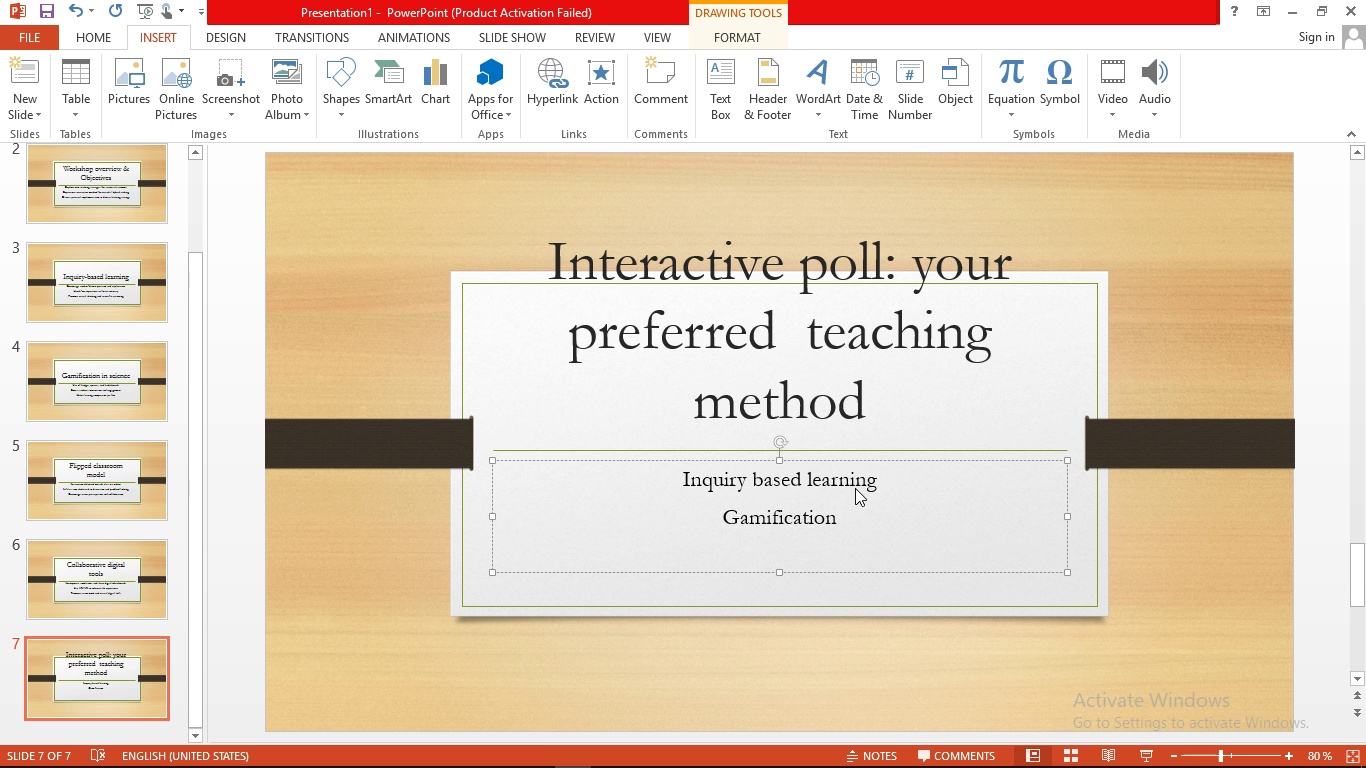 
key(Enter)
 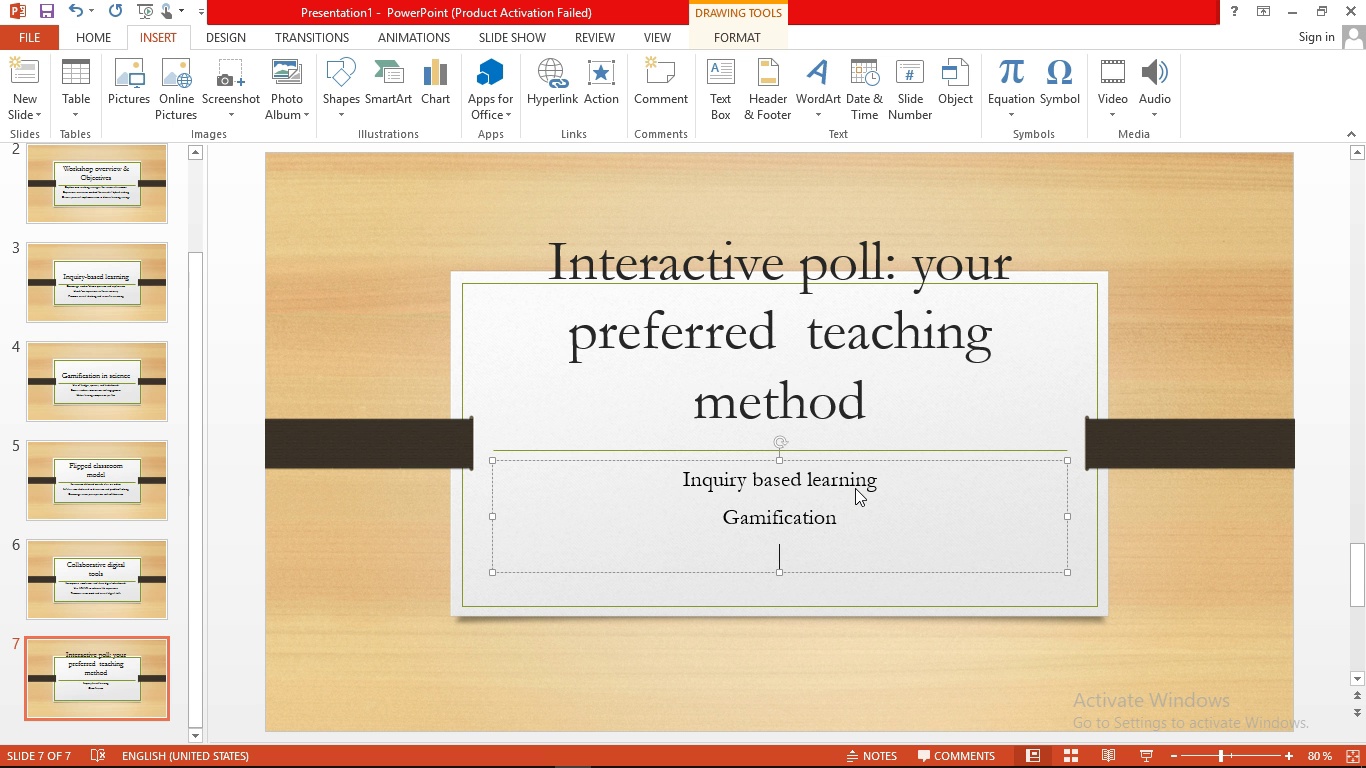 
type(fillped class)
 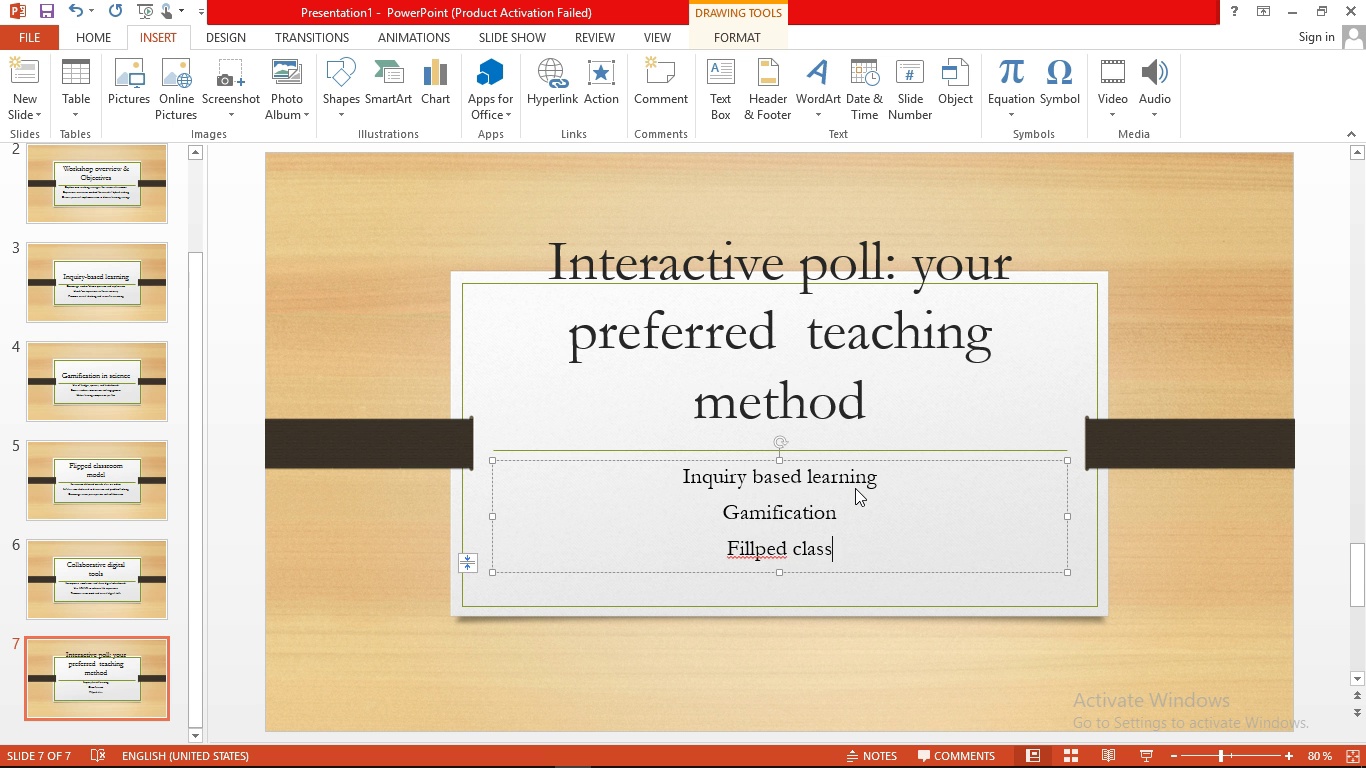 
key(R)
 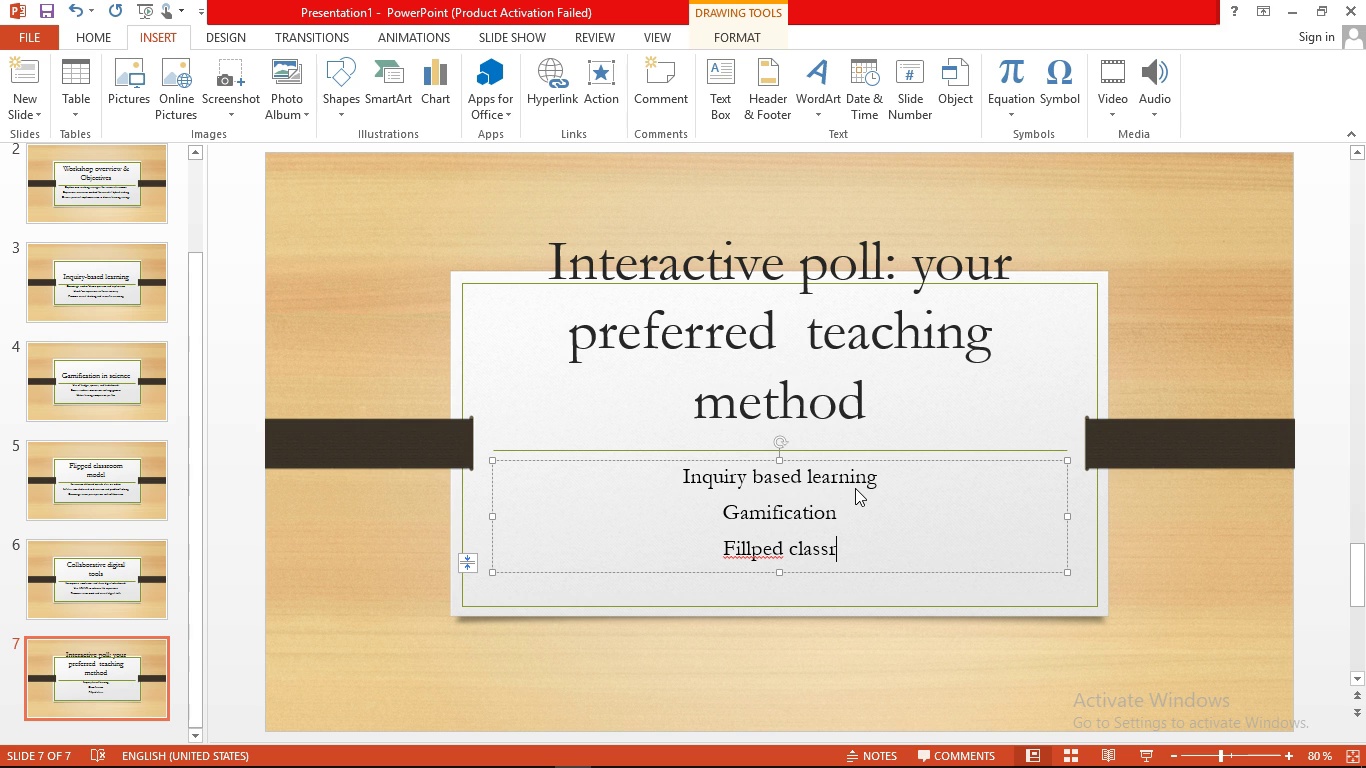 
type(oo)
 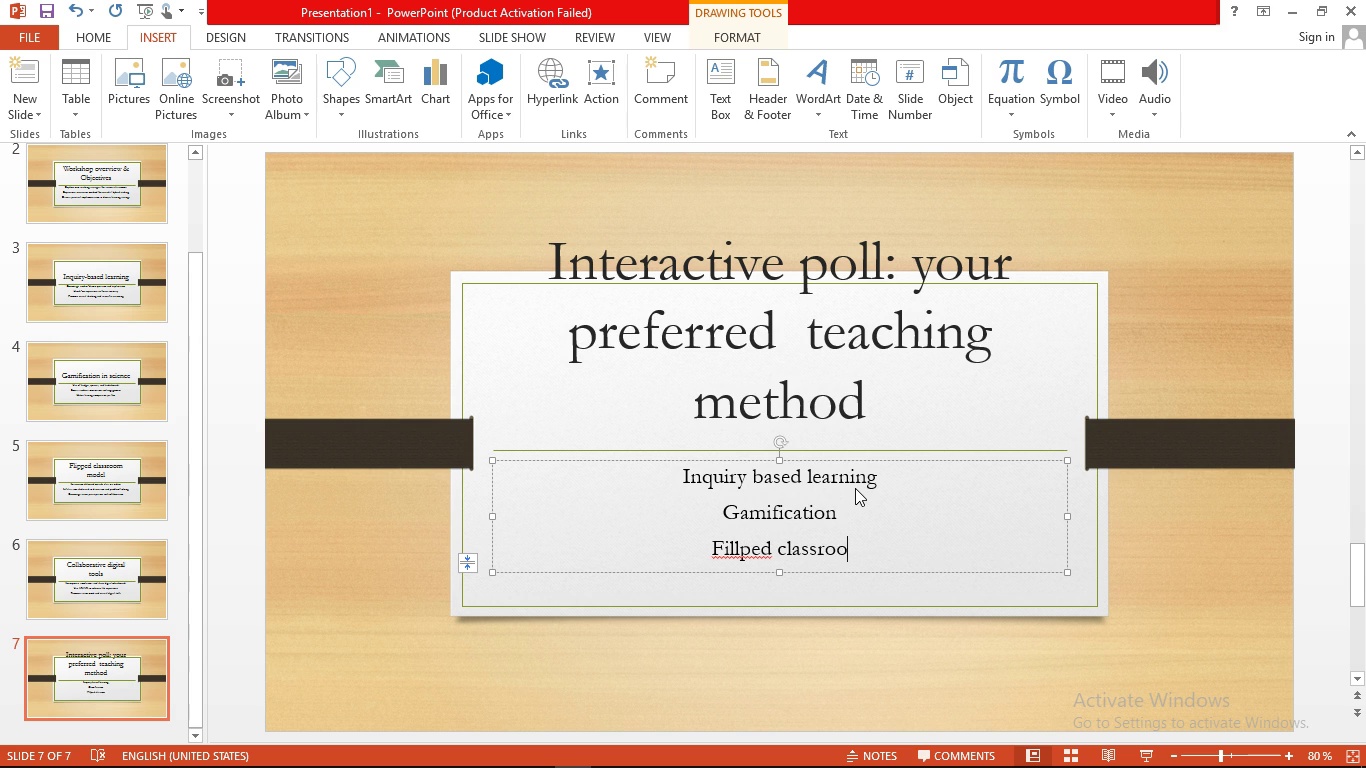 
key(M)
 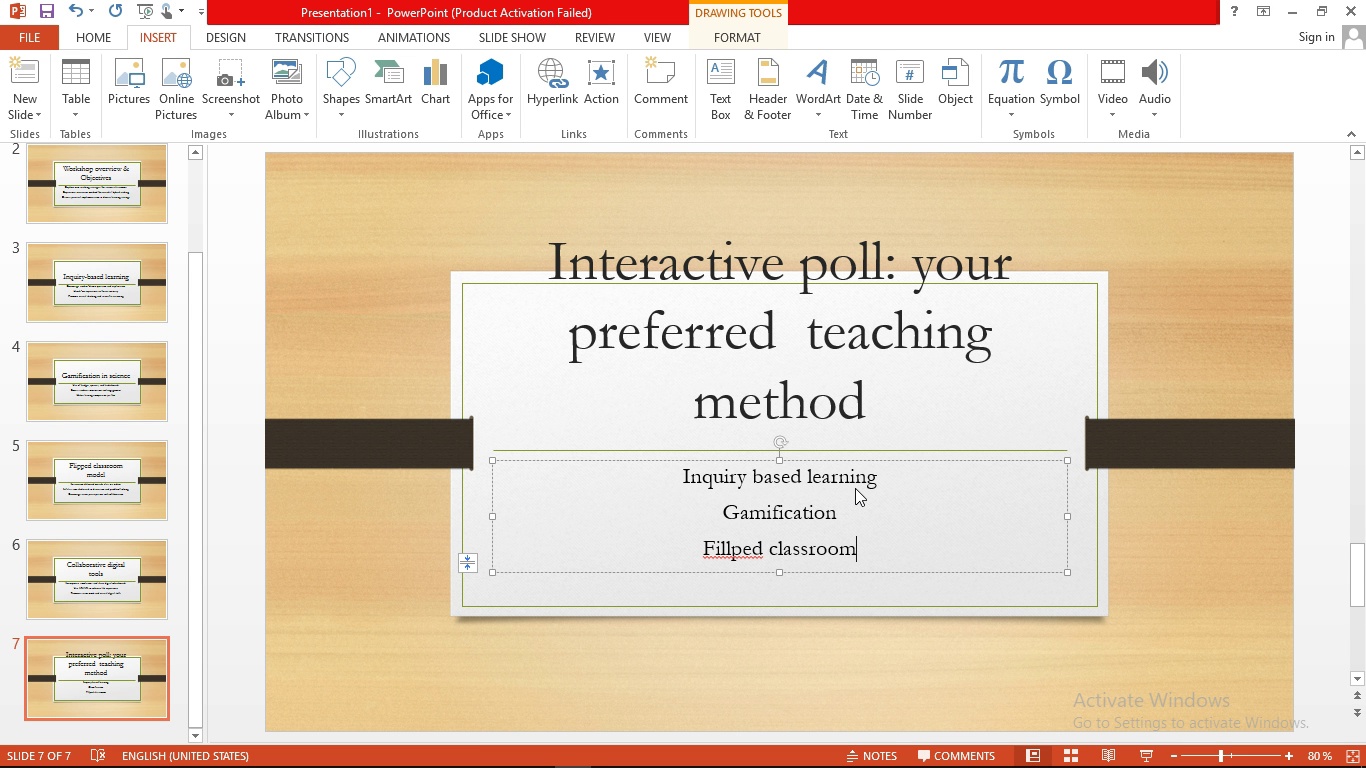 
wait(102.43)
 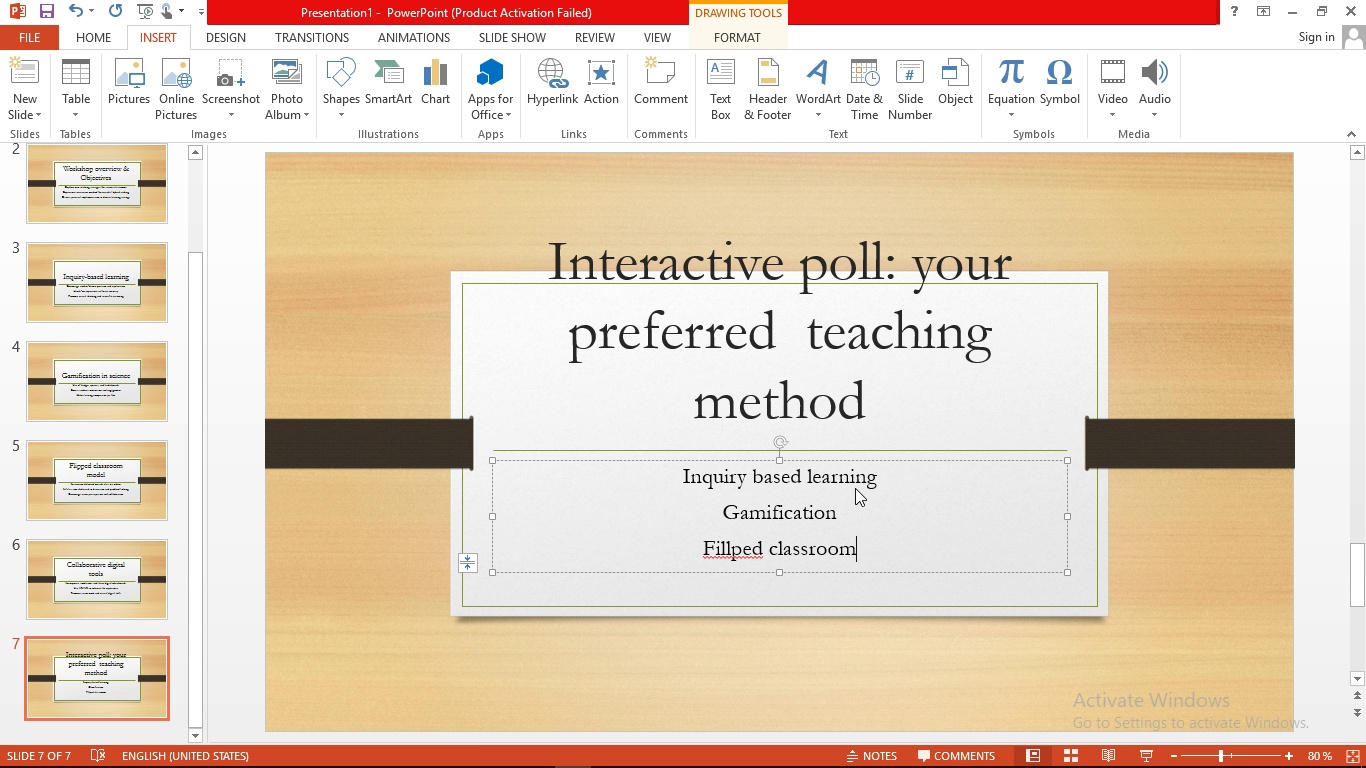 
key(Enter)
 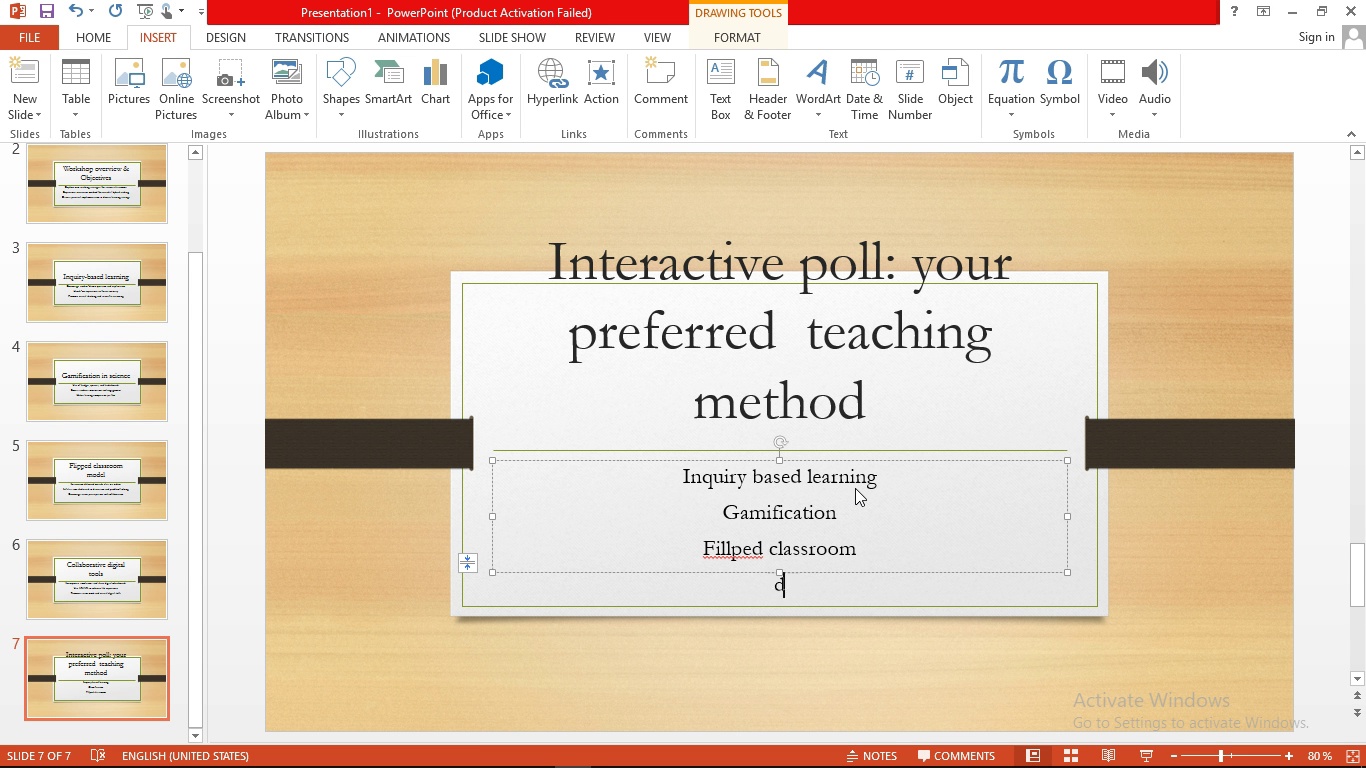 
type(digital simulation )